 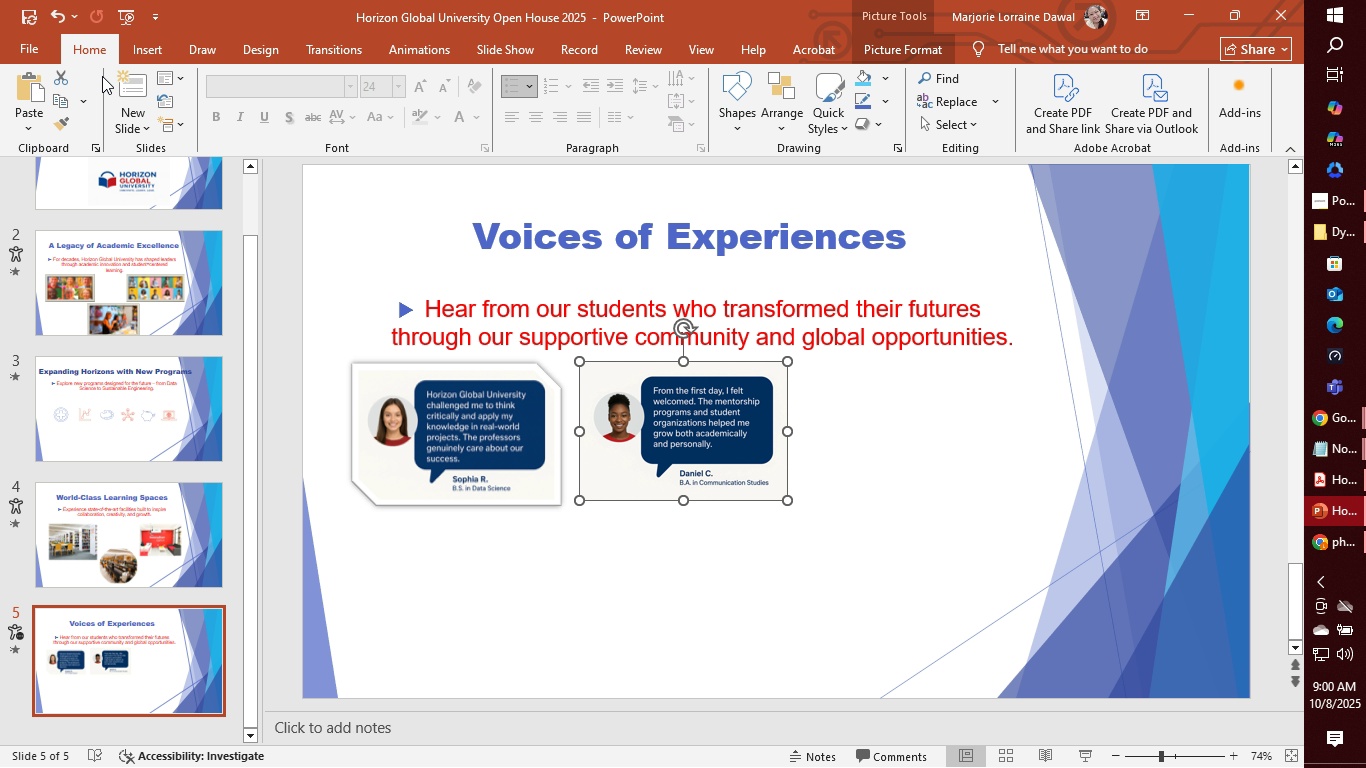 
left_click([139, 54])
 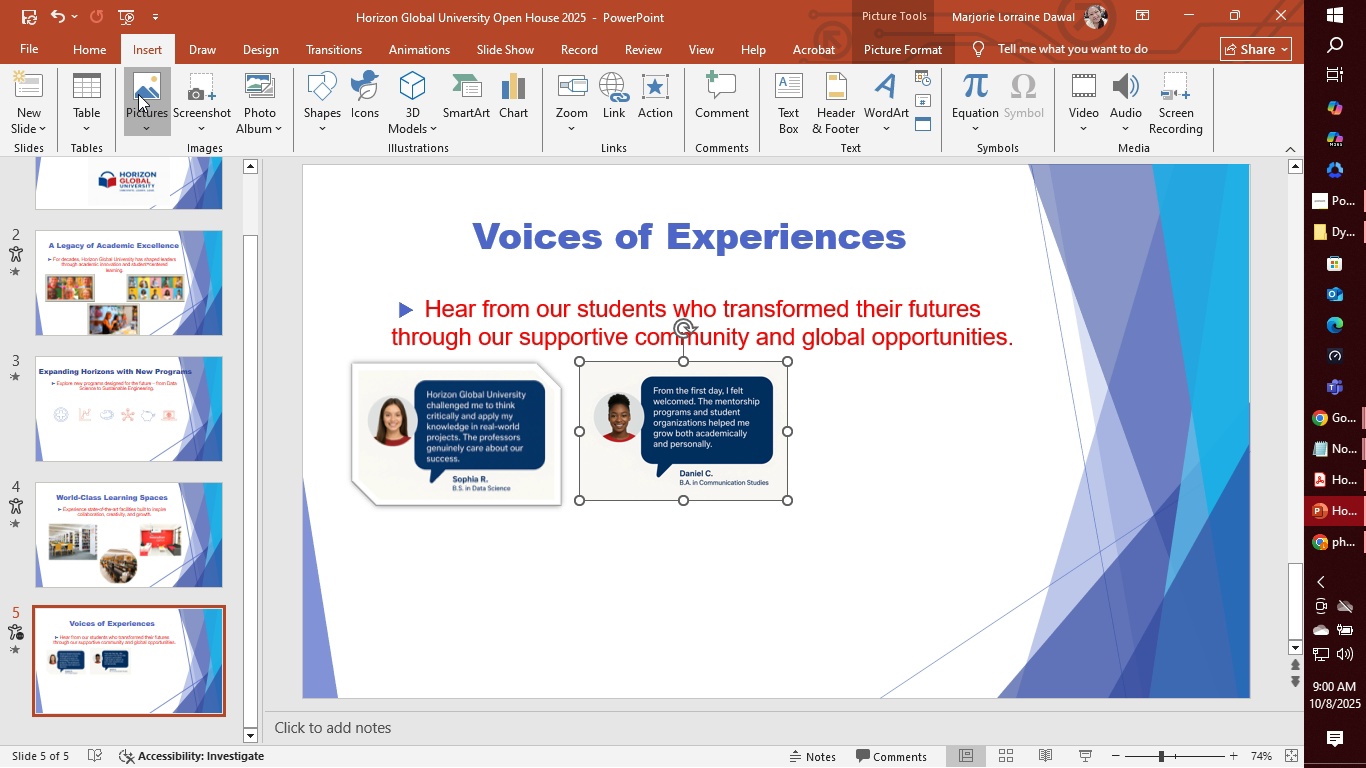 
left_click([138, 94])
 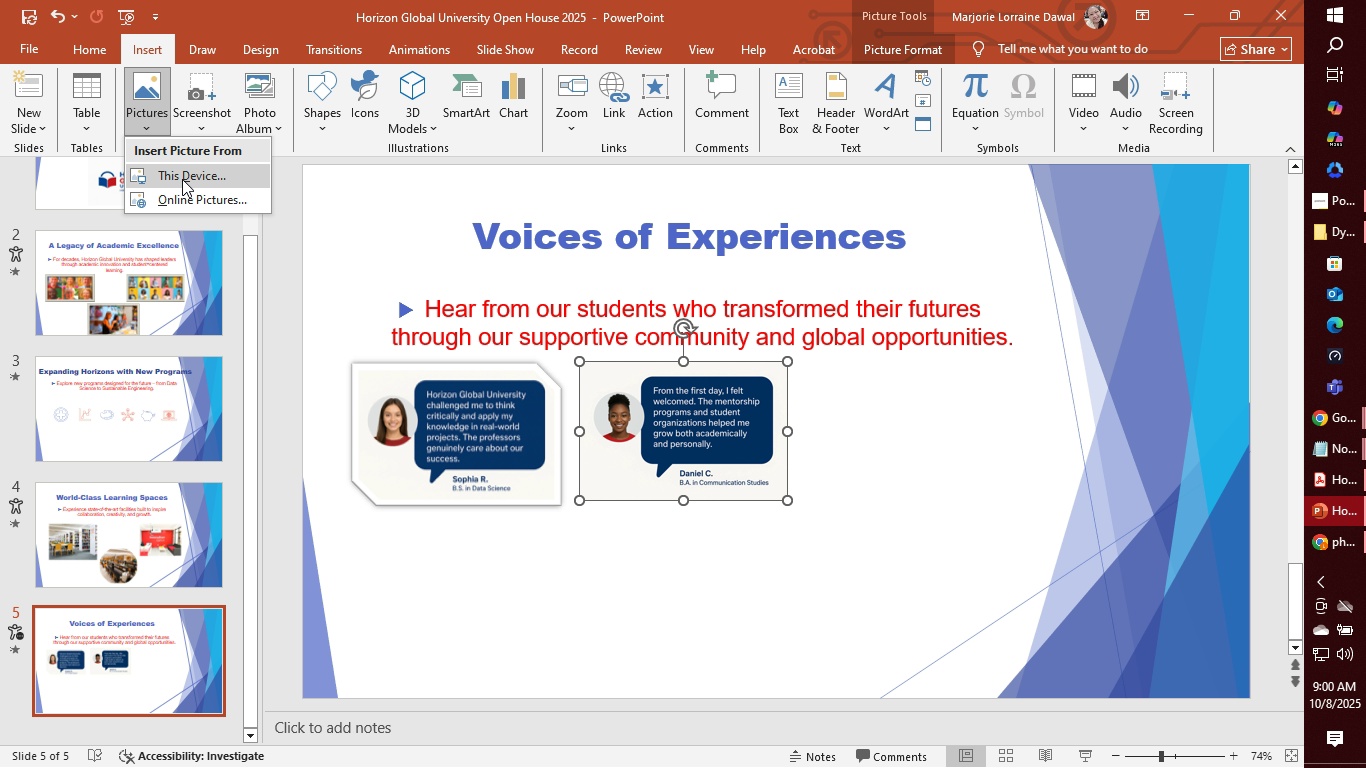 
left_click([182, 179])
 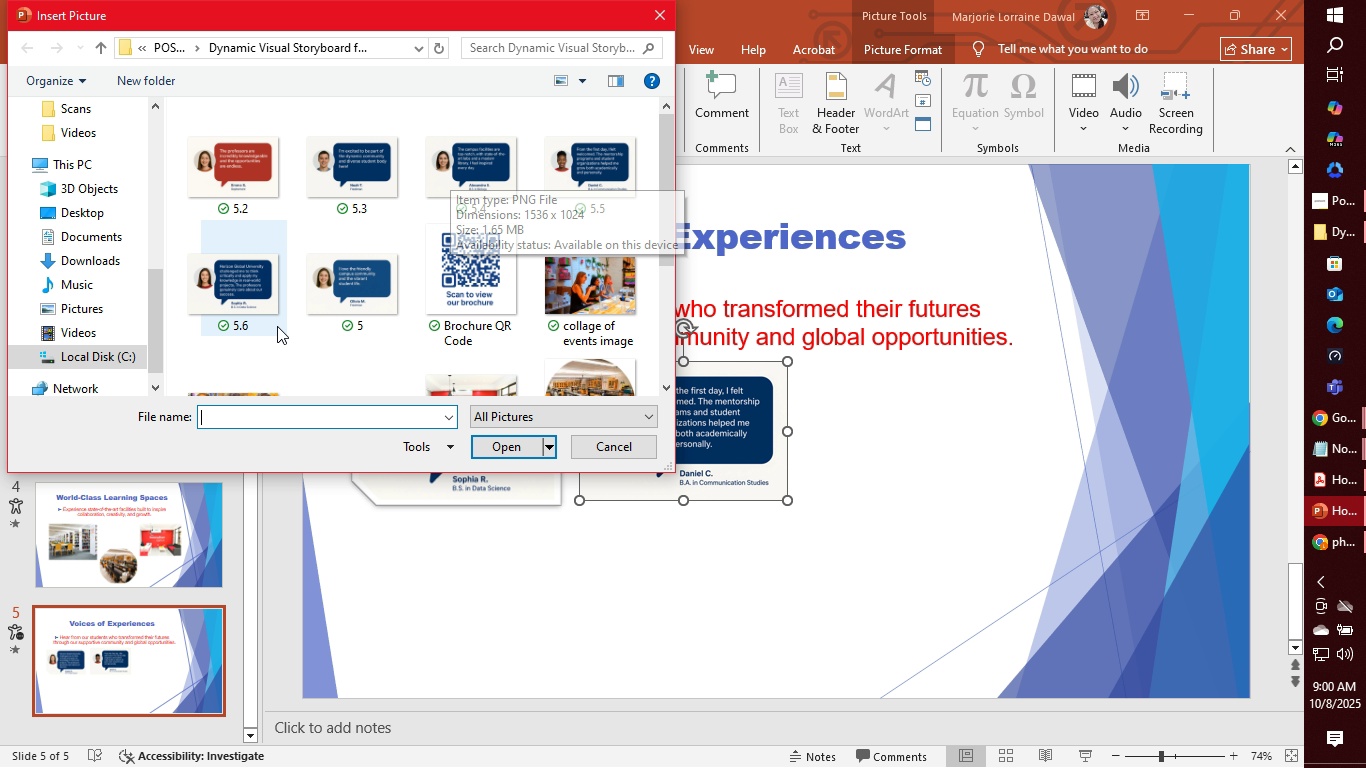 
wait(5.25)
 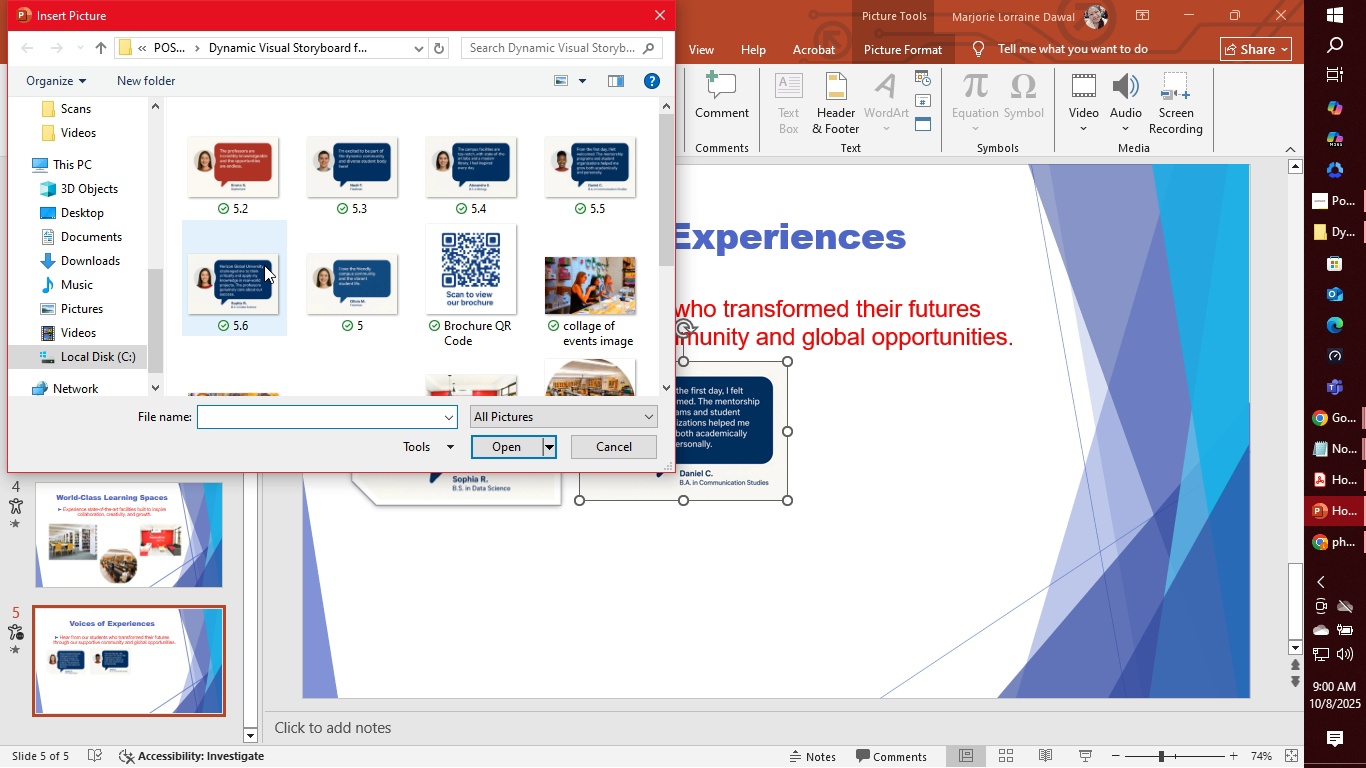 
left_click([452, 175])
 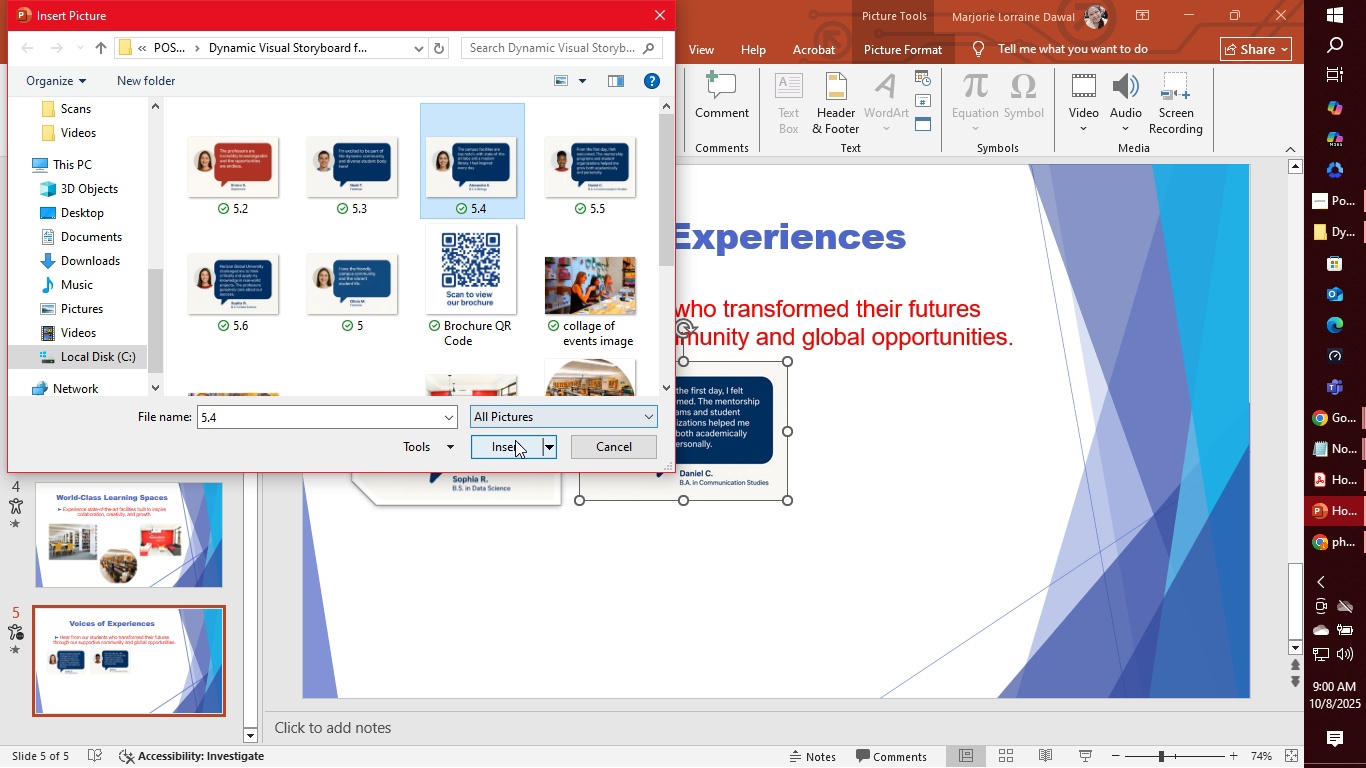 
left_click([515, 440])